 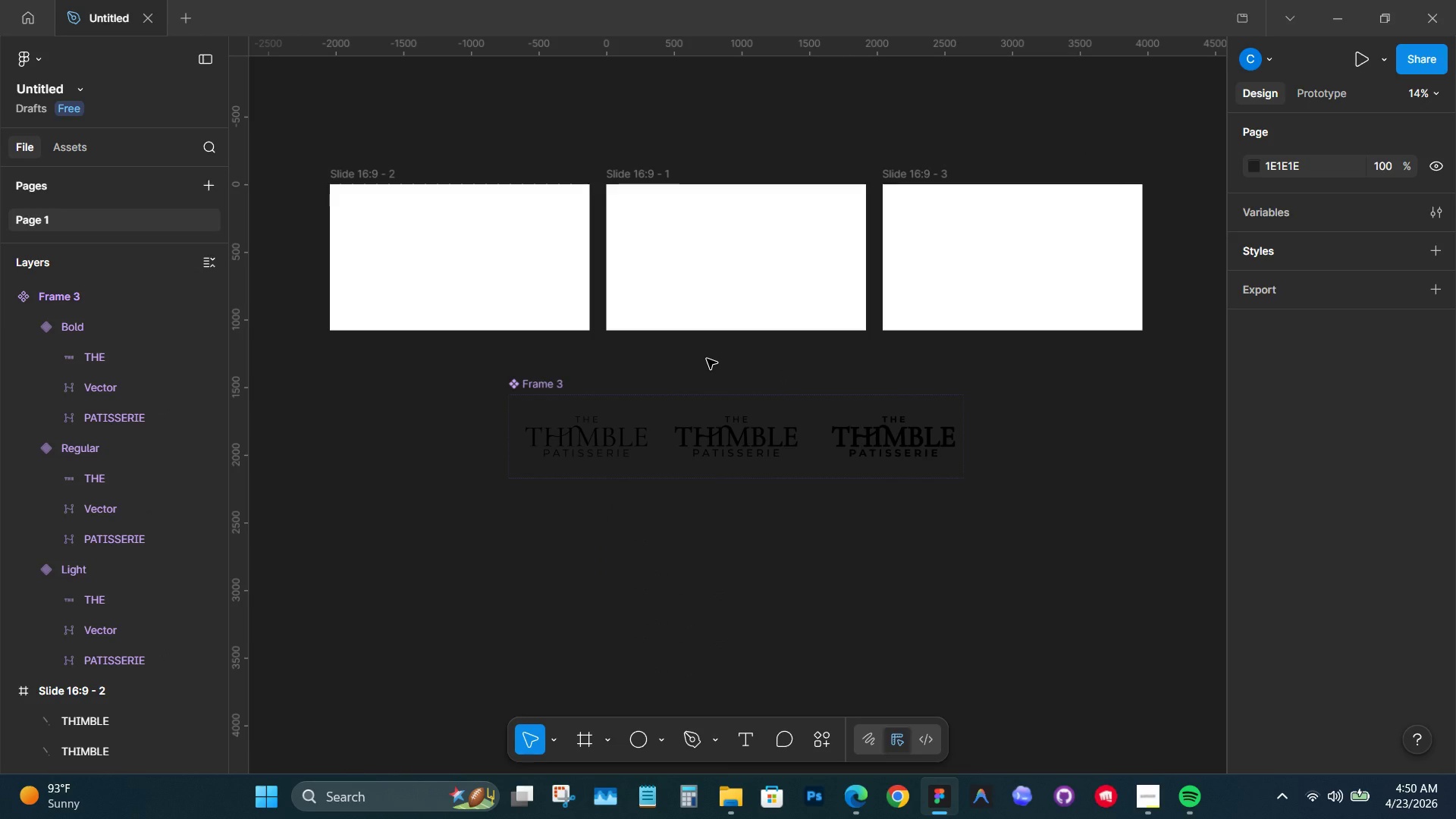 
left_click([597, 435])
 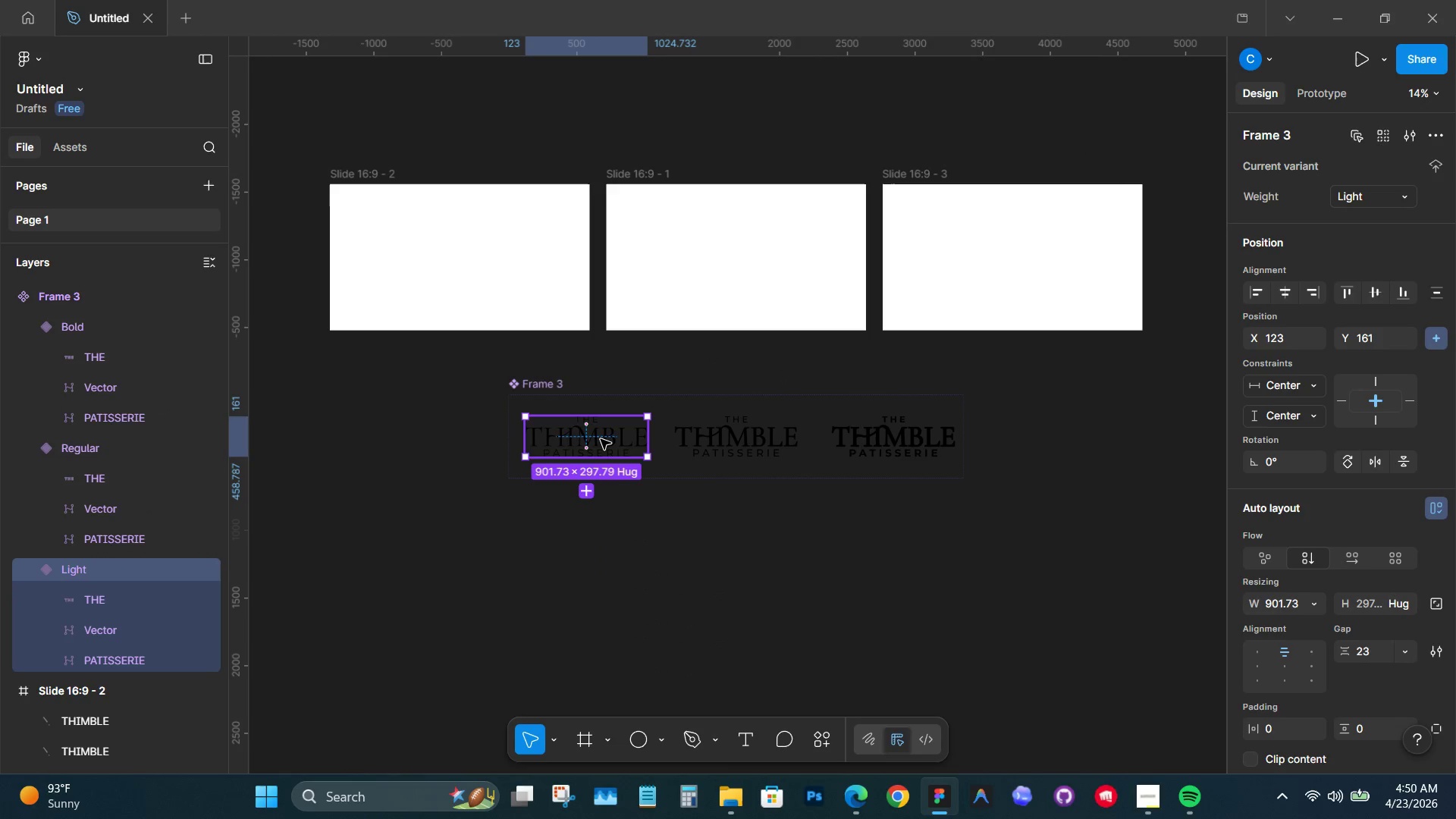 
hold_key(key=AltLeft, duration=0.41)
 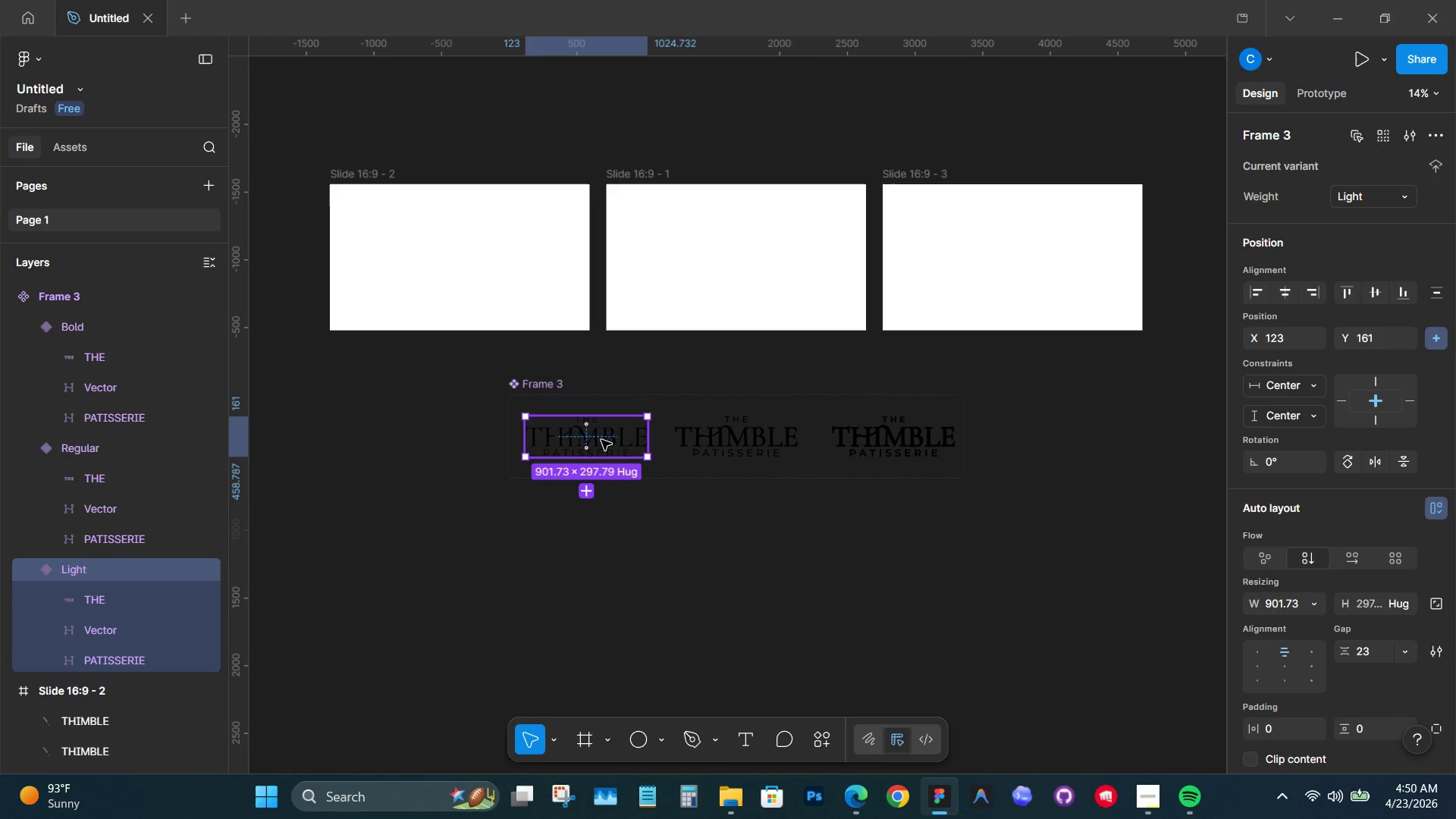 
left_click_drag(start_coordinate=[601, 440], to_coordinate=[610, 356])
 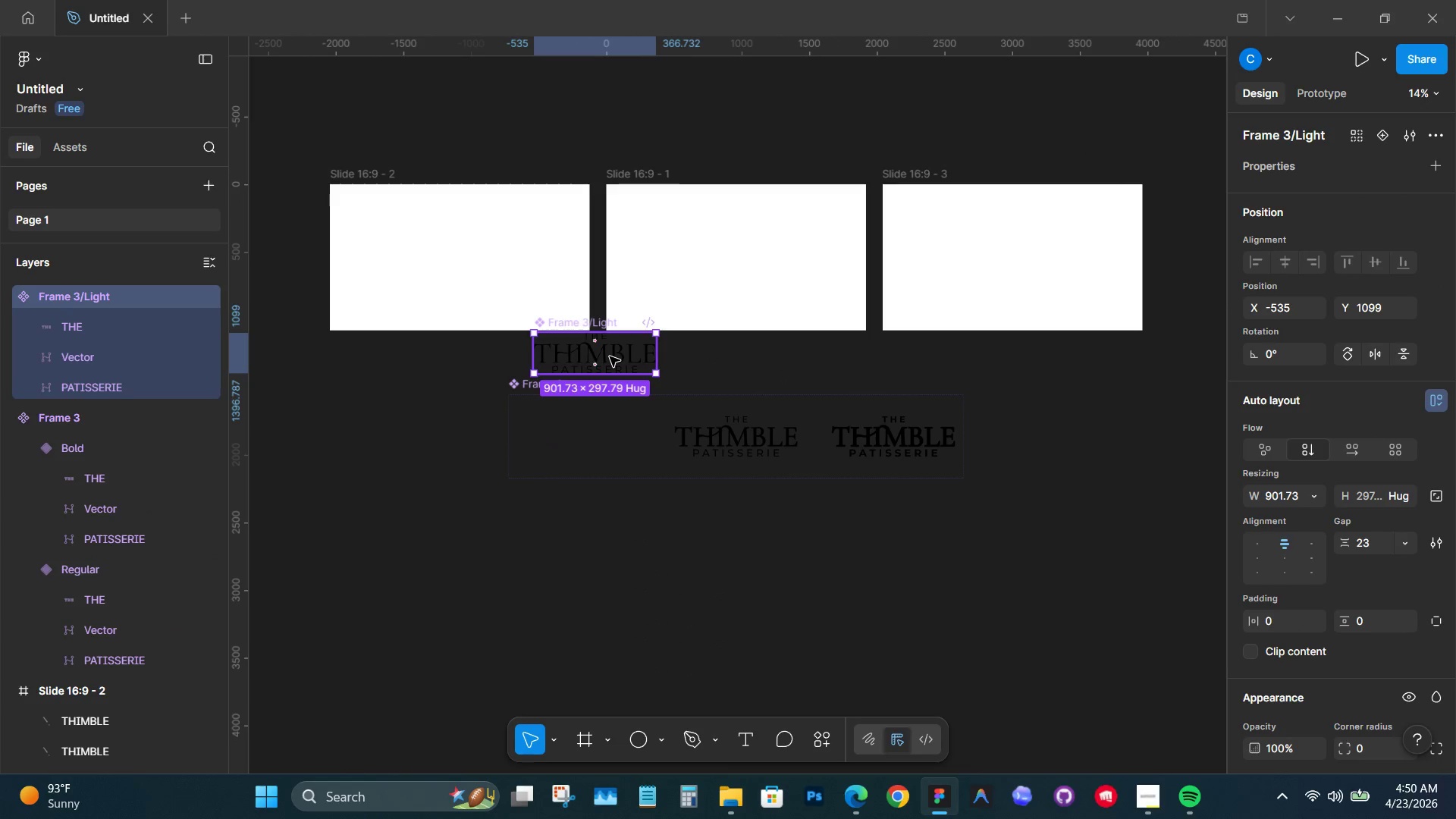 
key(Control+Z)
 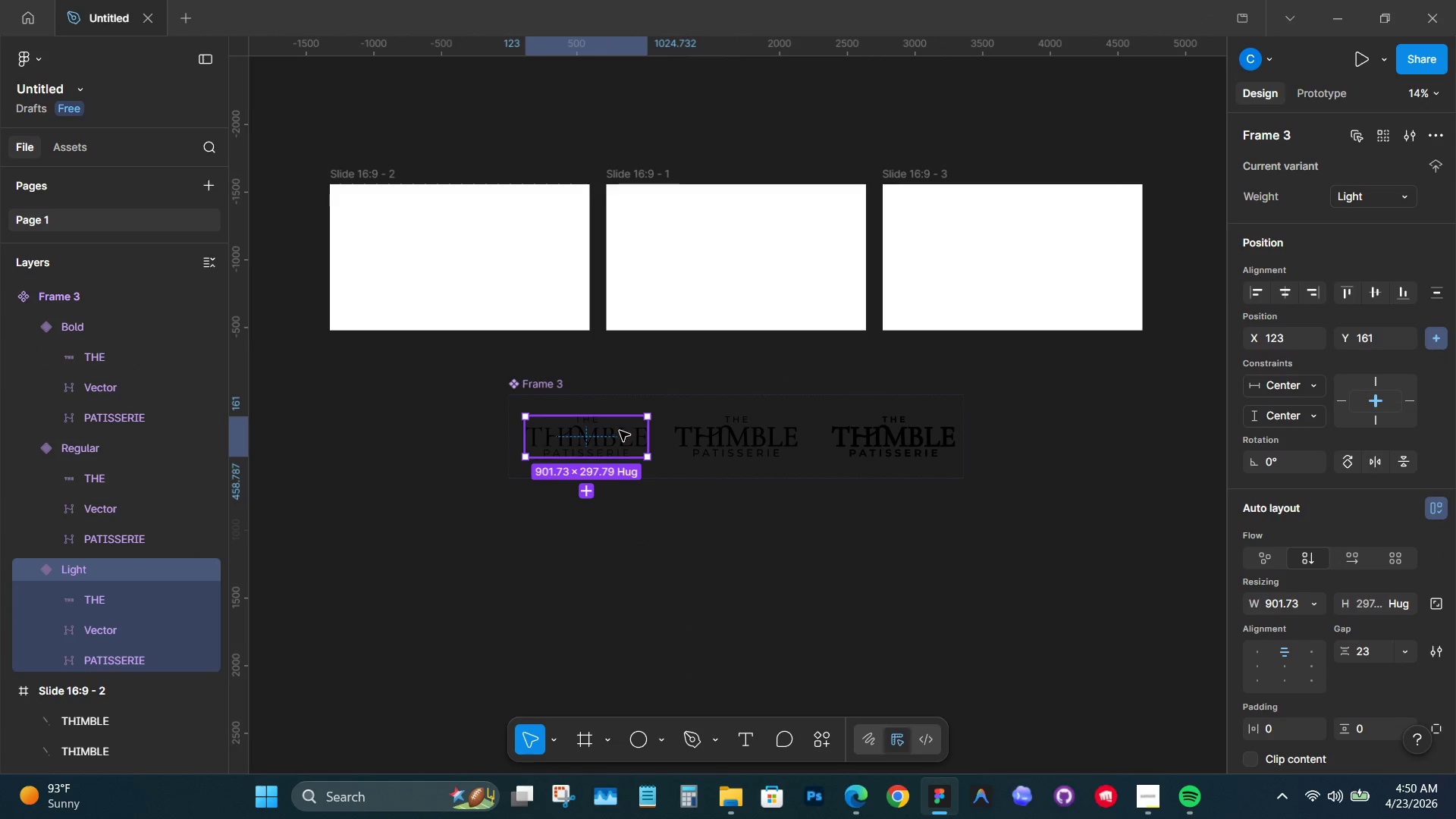 
hold_key(key=AltLeft, duration=1.42)
left_click_drag(start_coordinate=[626, 446], to_coordinate=[502, 265])
 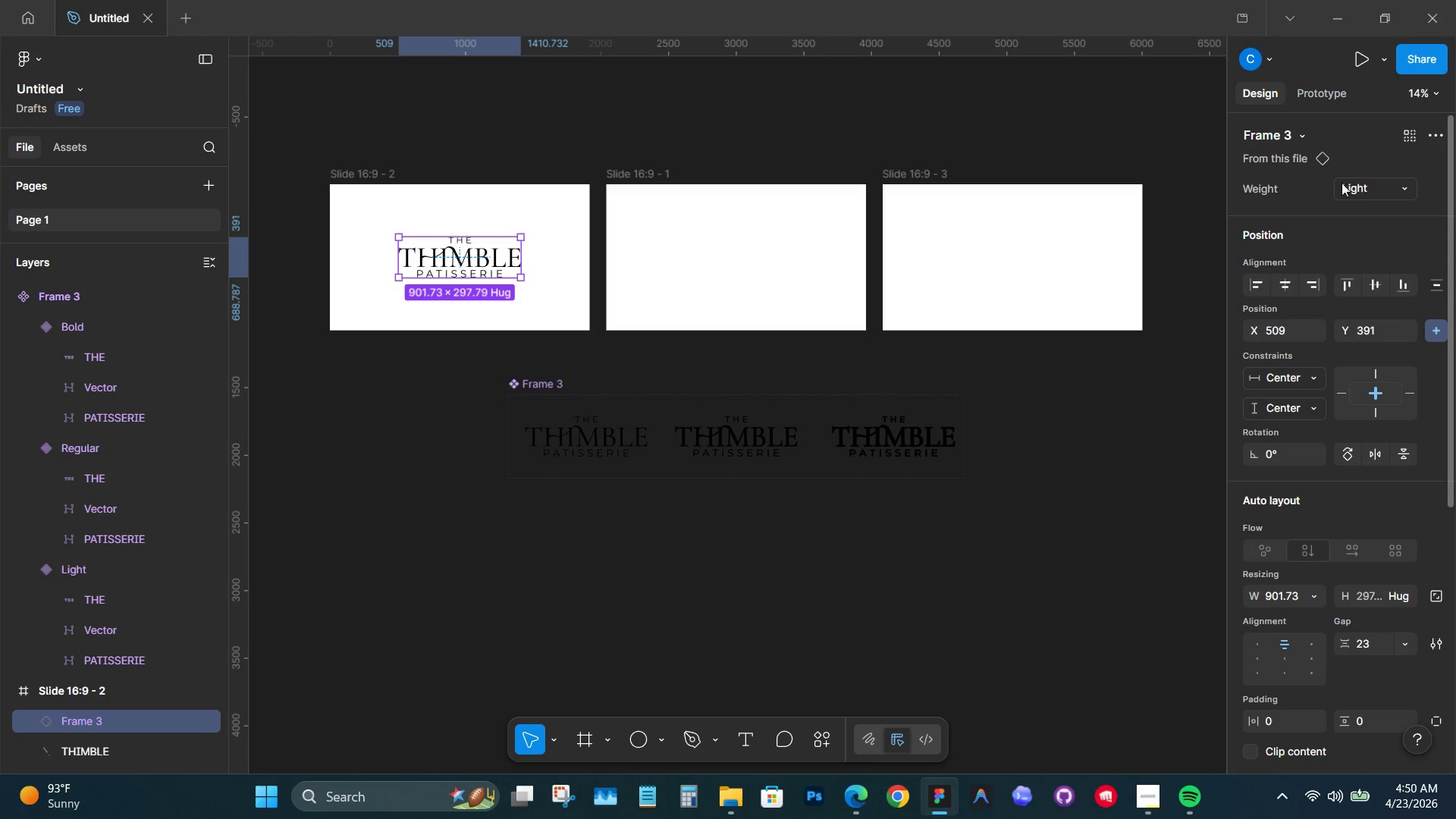 
left_click([1293, 278])
 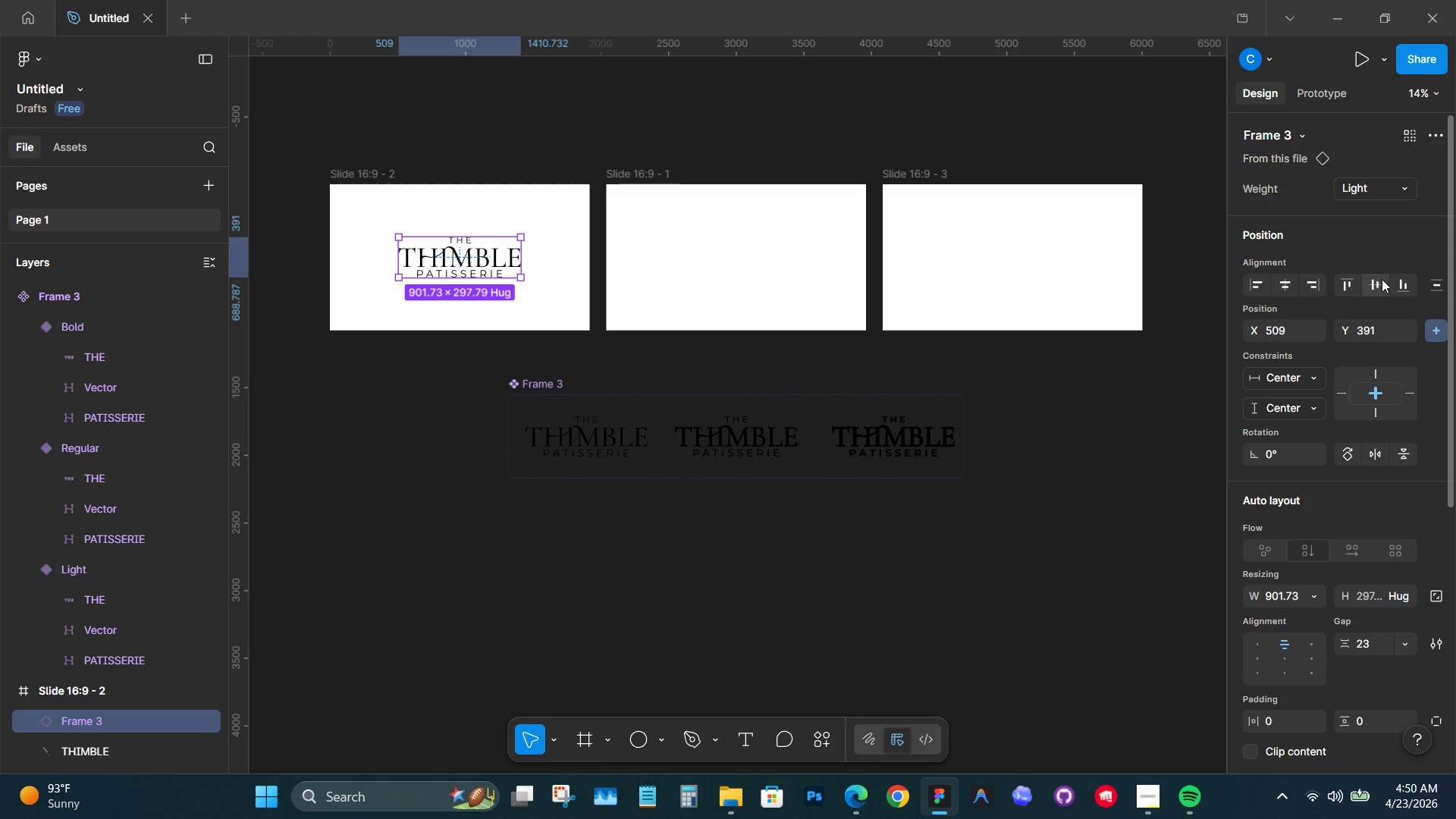 
left_click([1379, 279])
 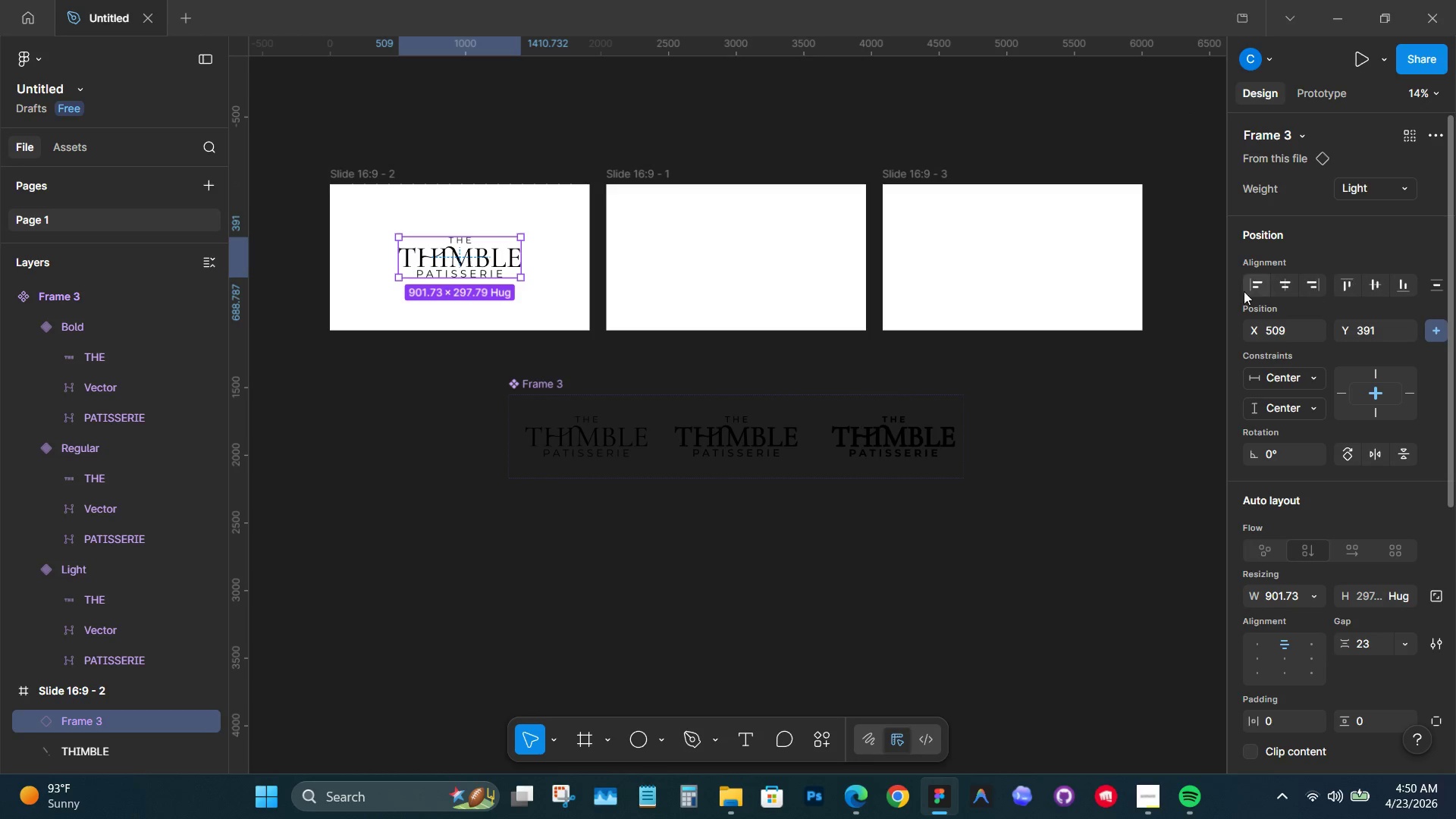 
key(Control+Z)
 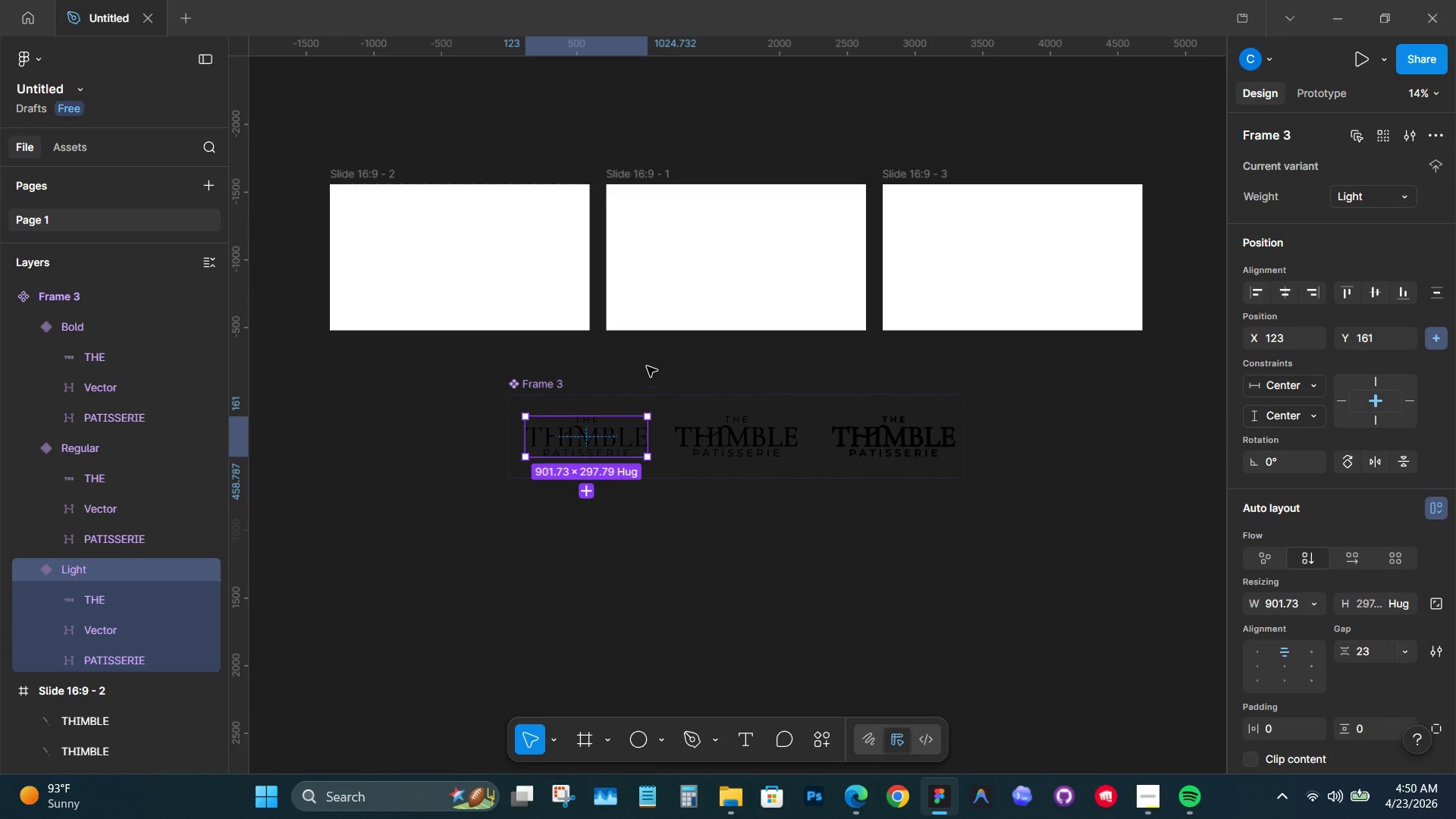 
double_click([601, 419])
 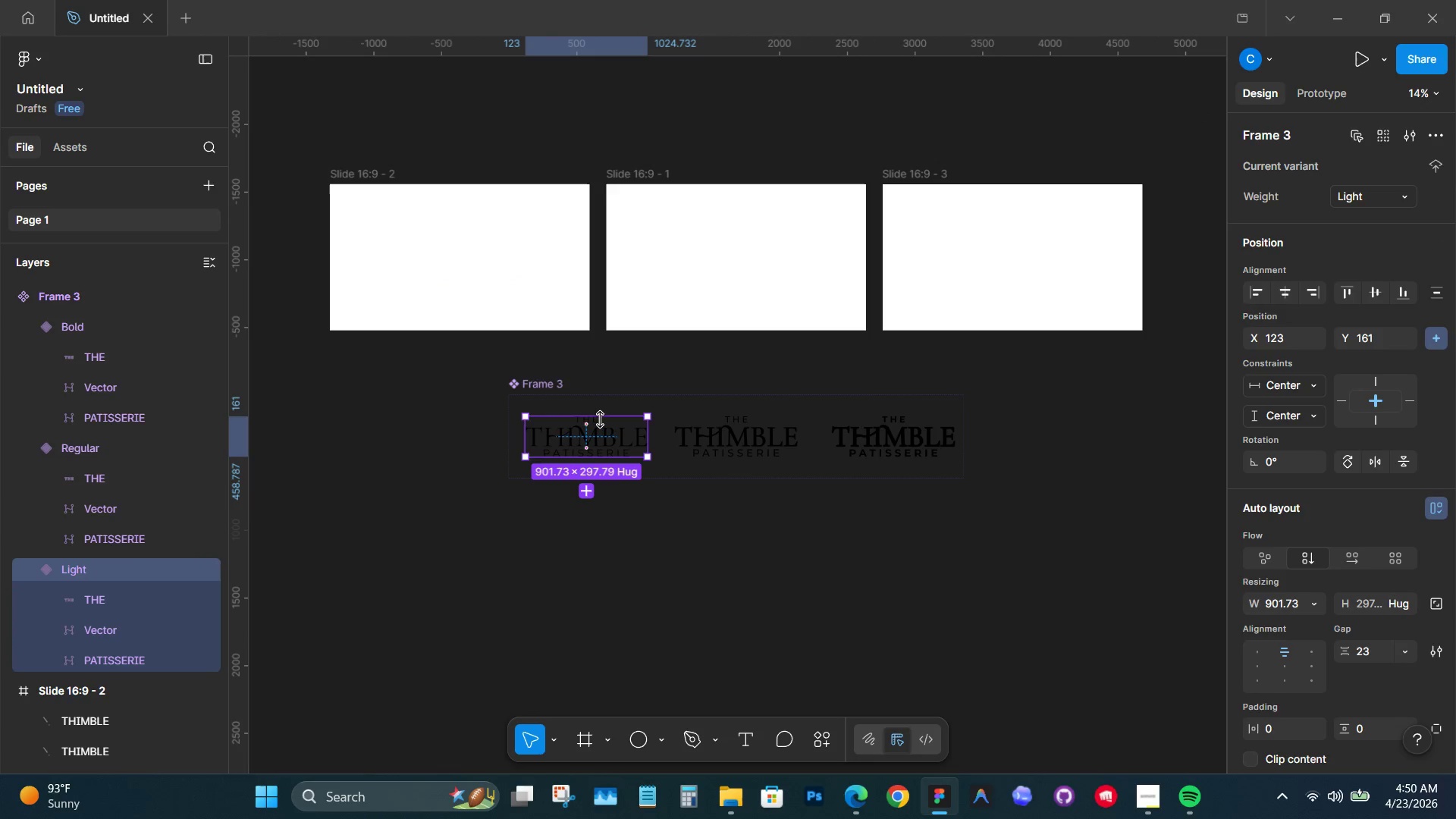 
key(Control+C)
 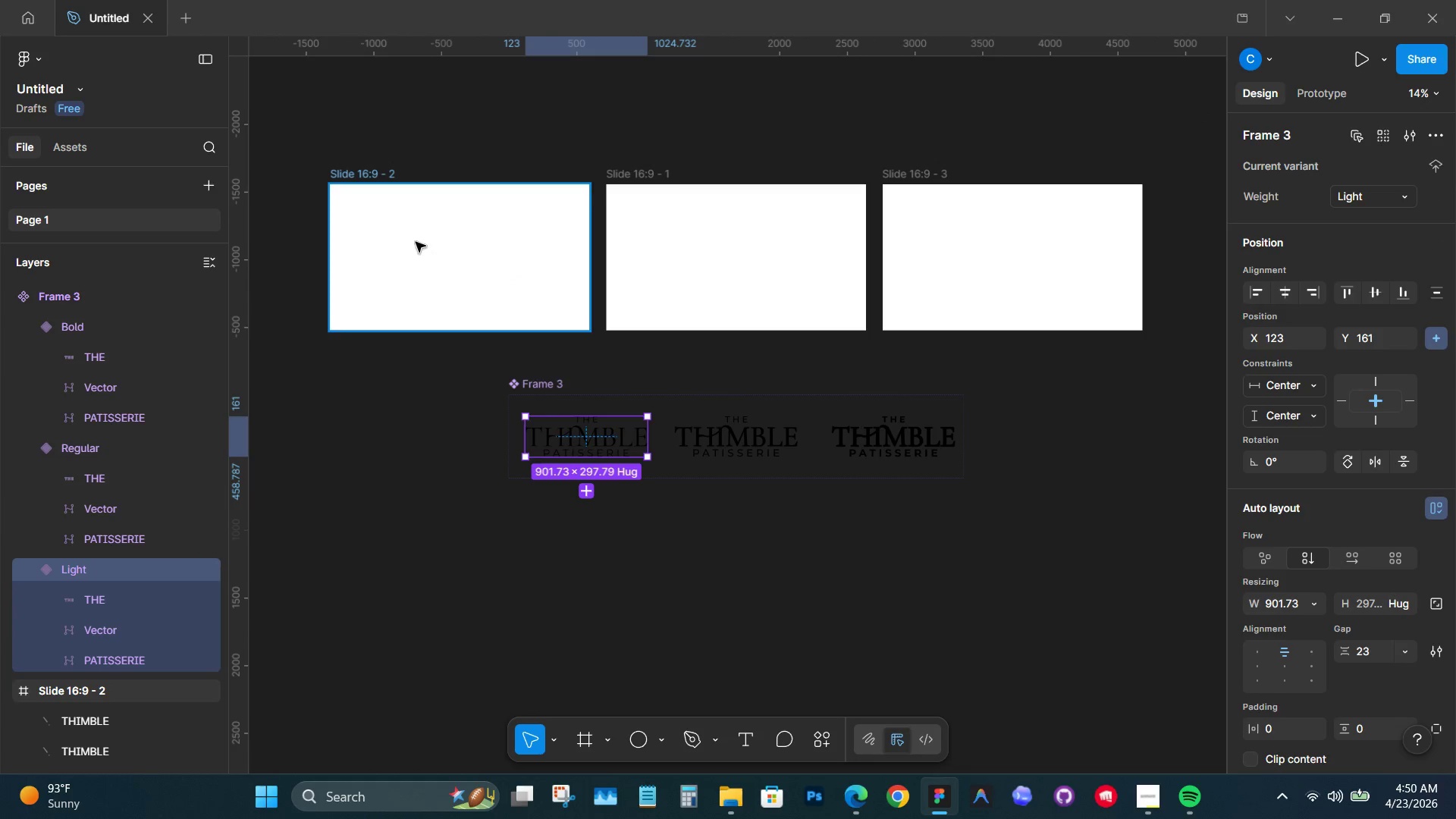 
key(Control+C)
 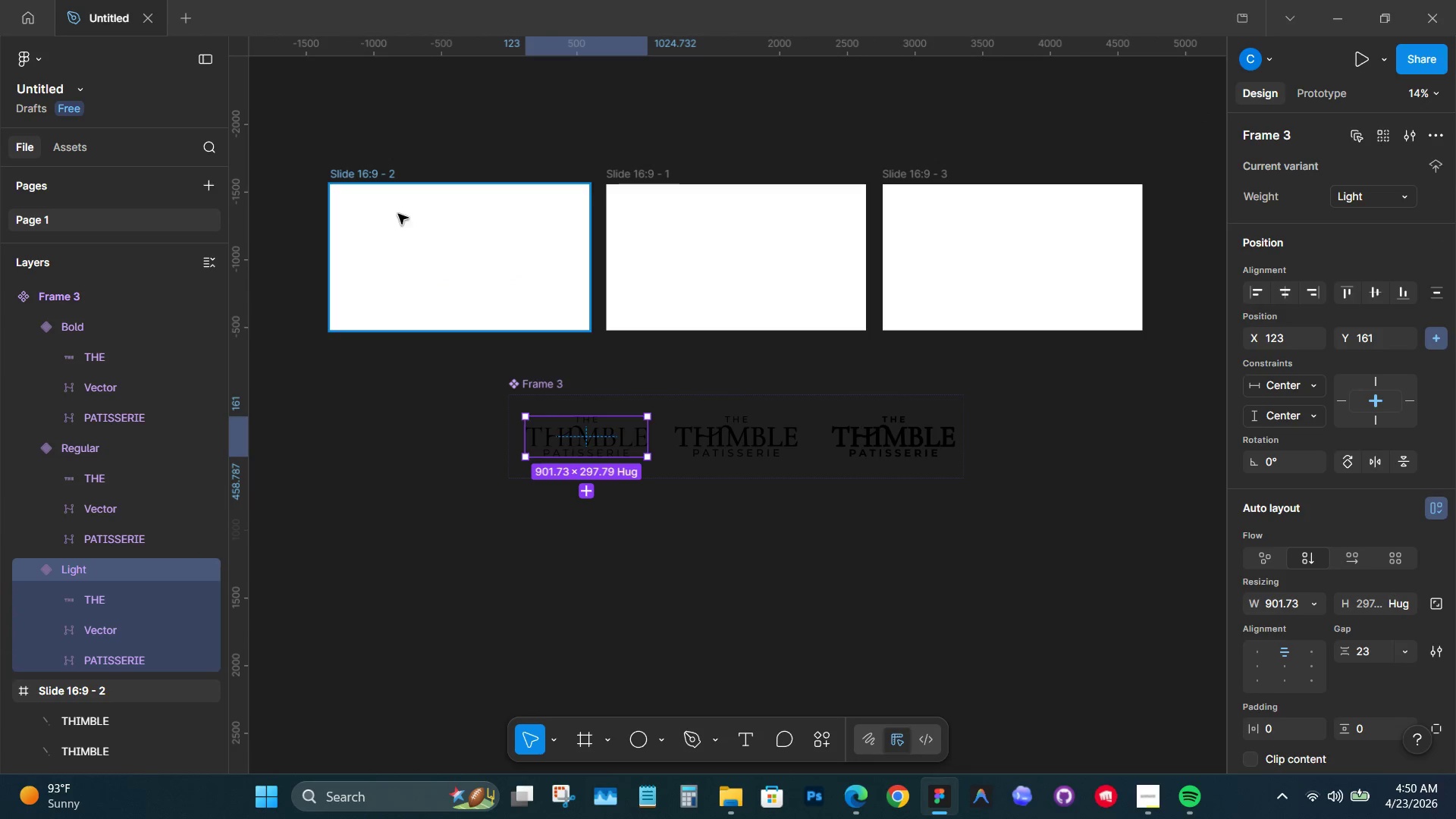 
key(Control+C)
 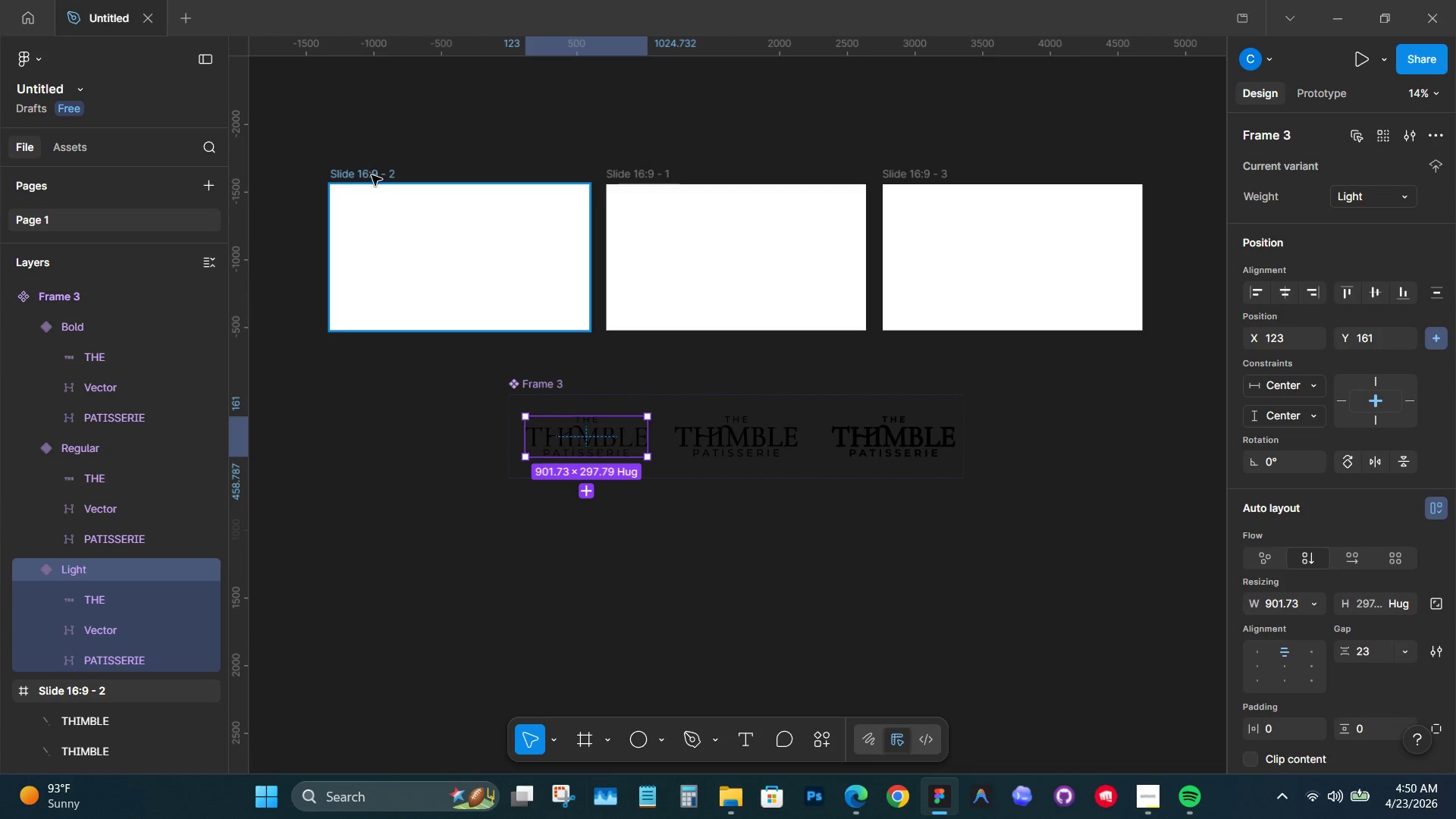 
left_click([372, 174])
 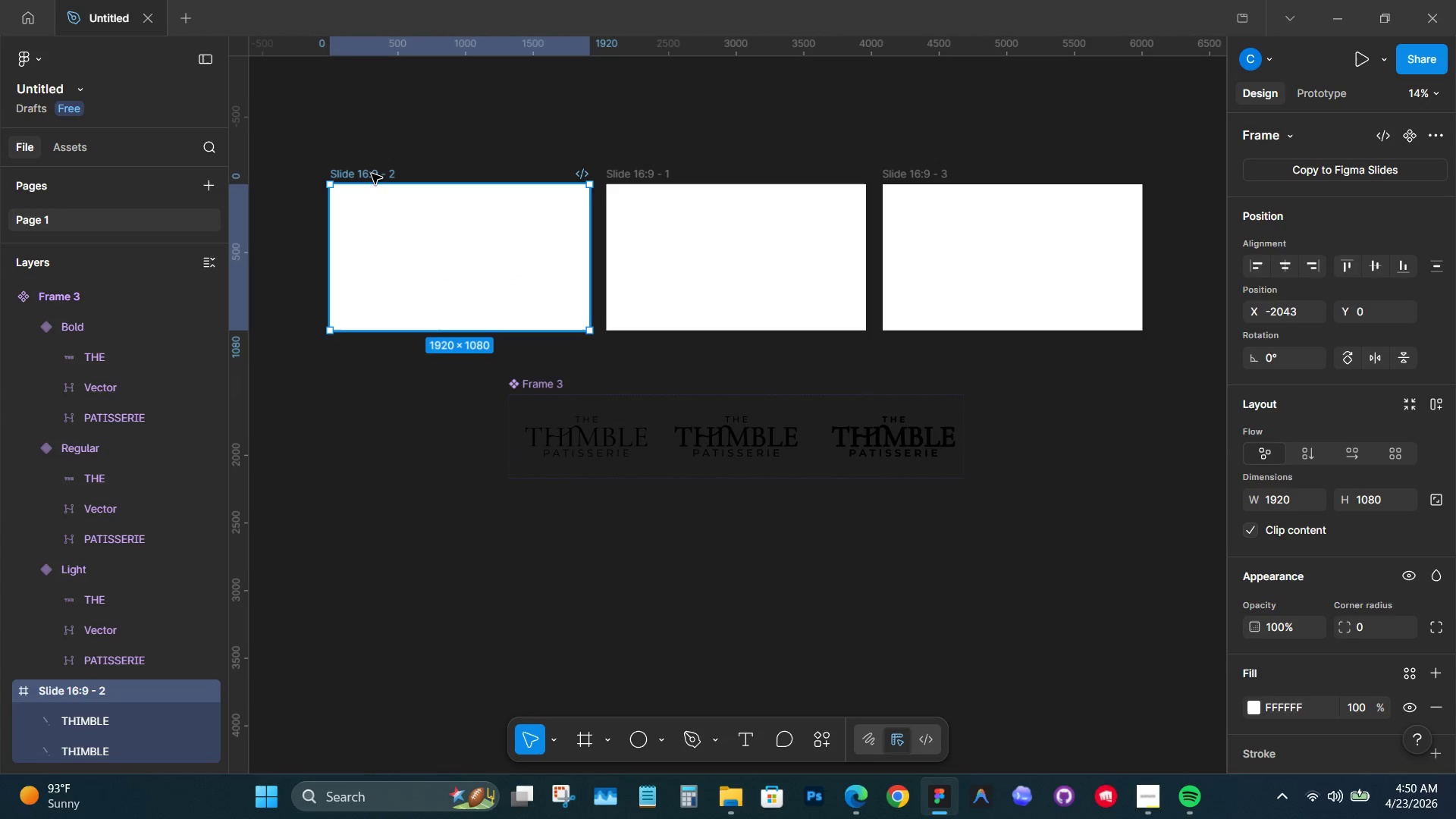 
key(Control+V)
 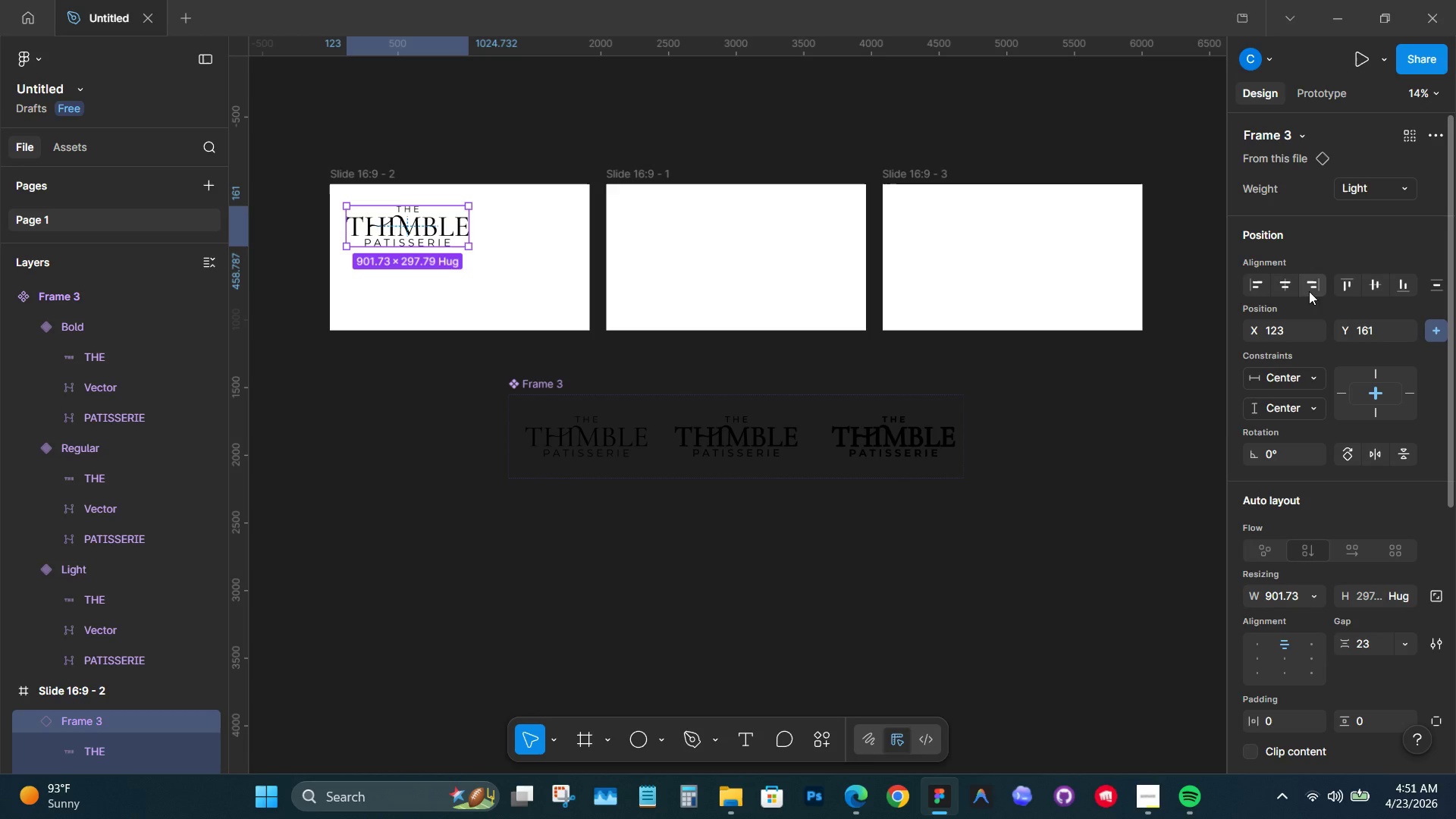 
left_click([1293, 287])
 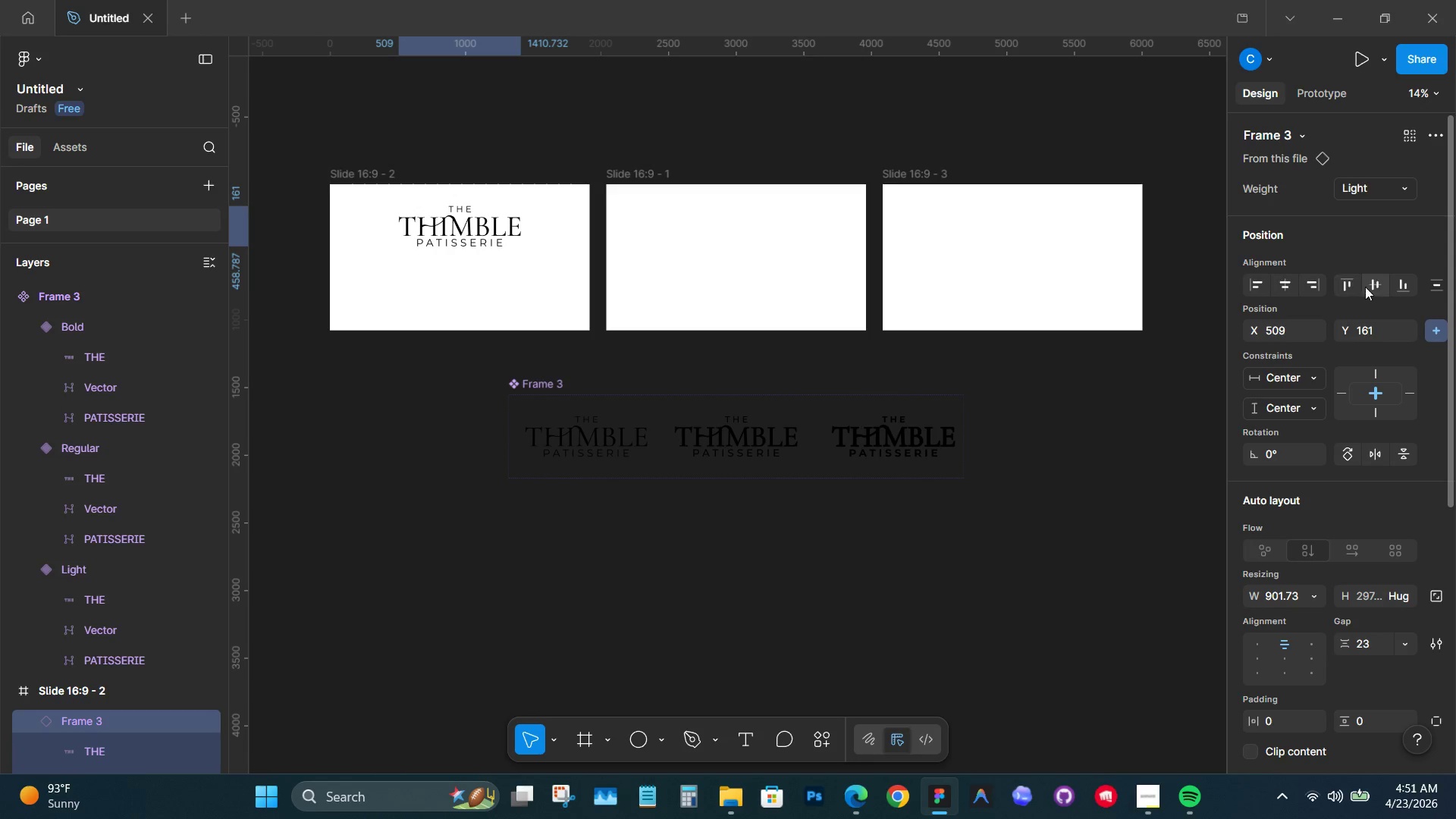 
left_click([1370, 284])
 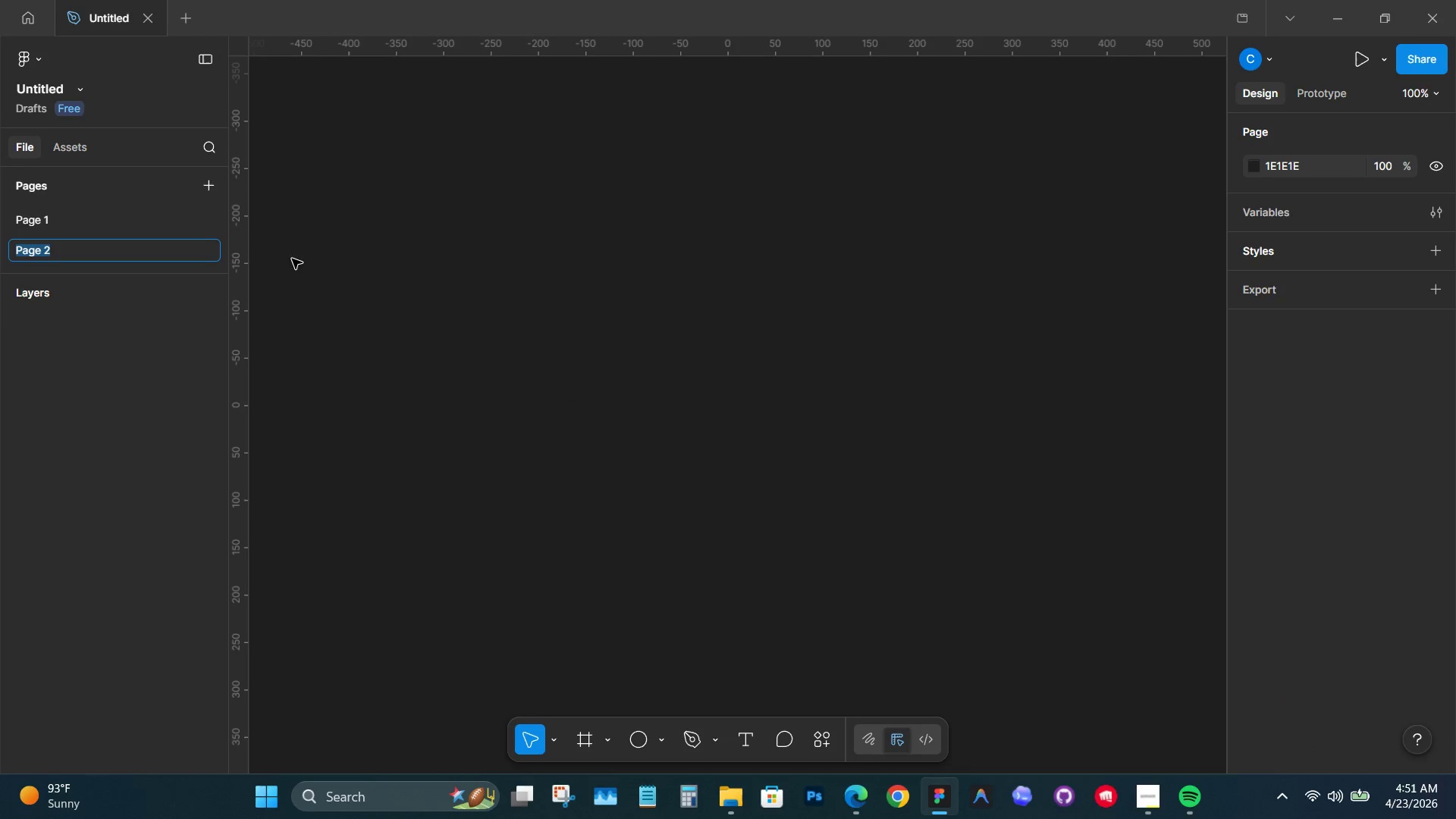 
wait(5.76)
 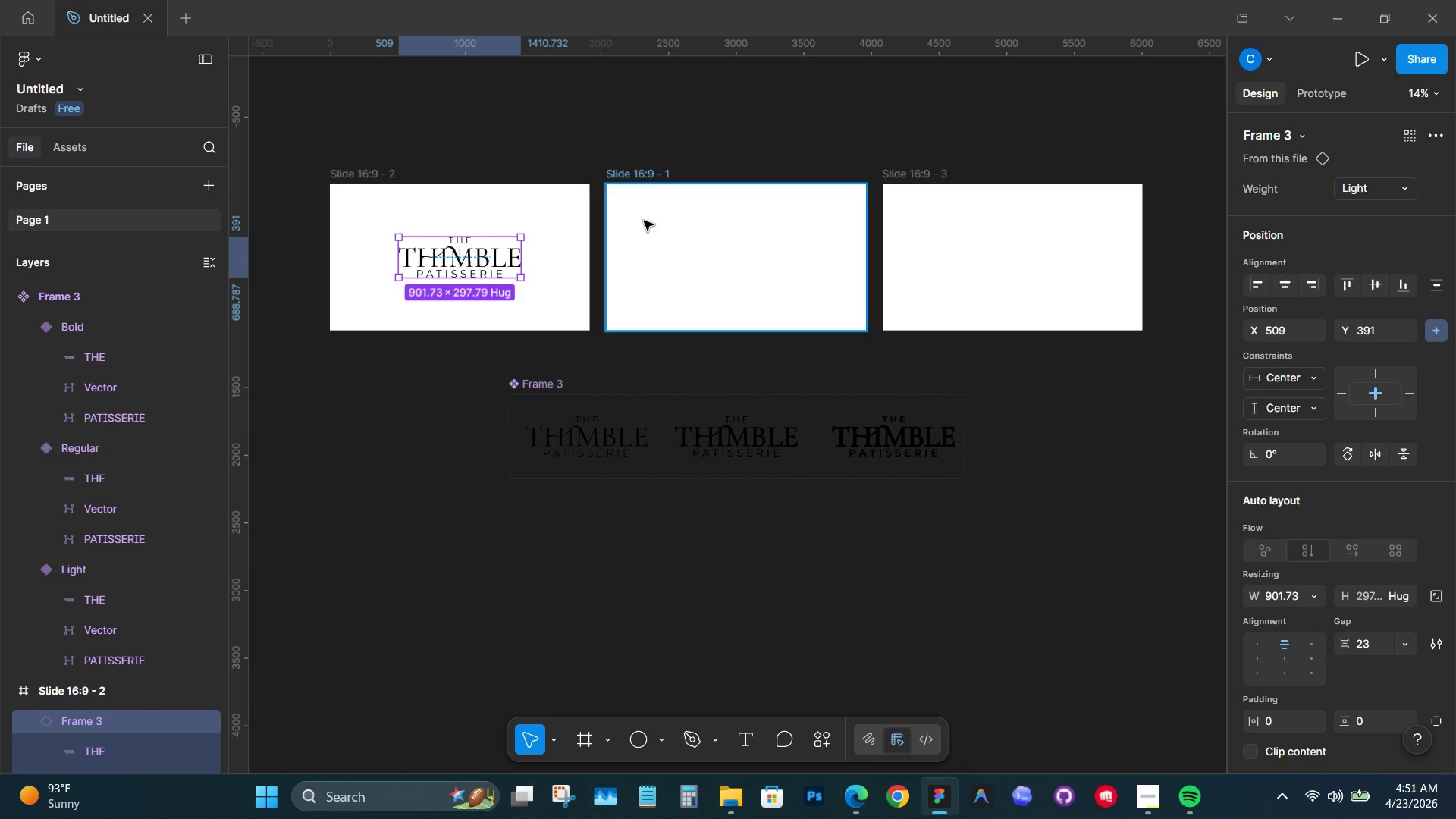 
type(Logo Weight)
 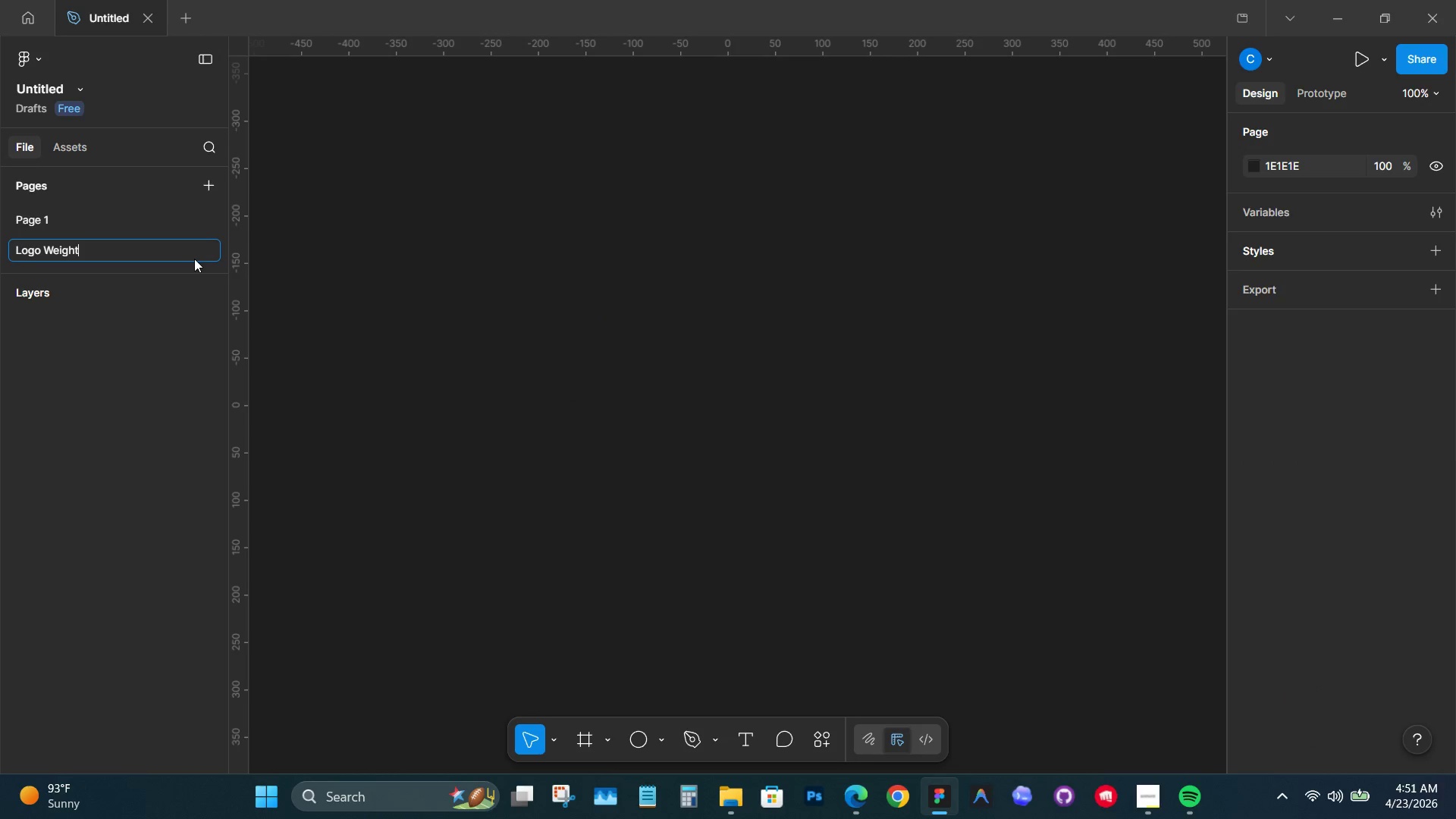 
double_click([88, 224])
 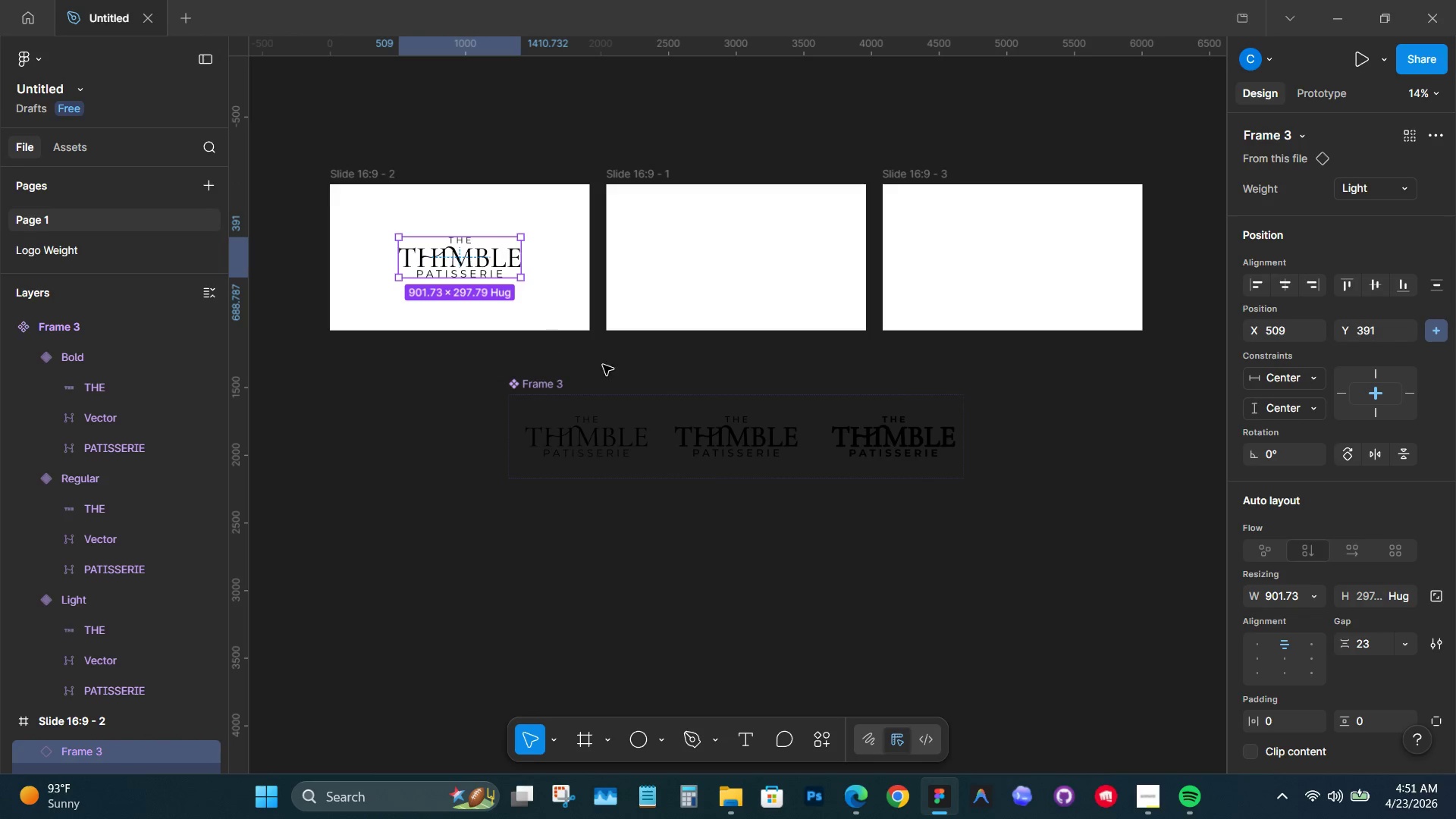 
left_click([619, 441])
 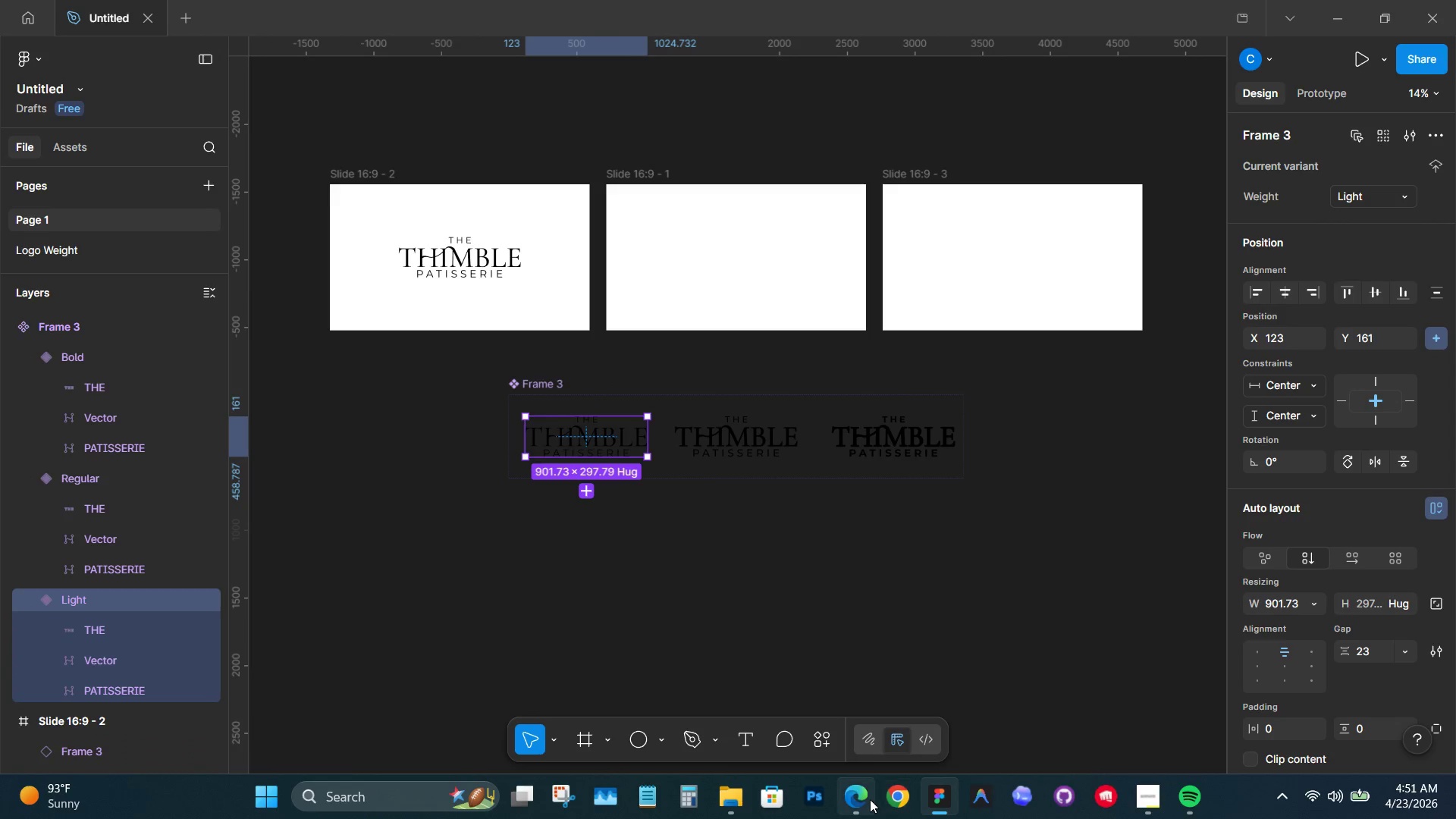 
left_click([1158, 788])